 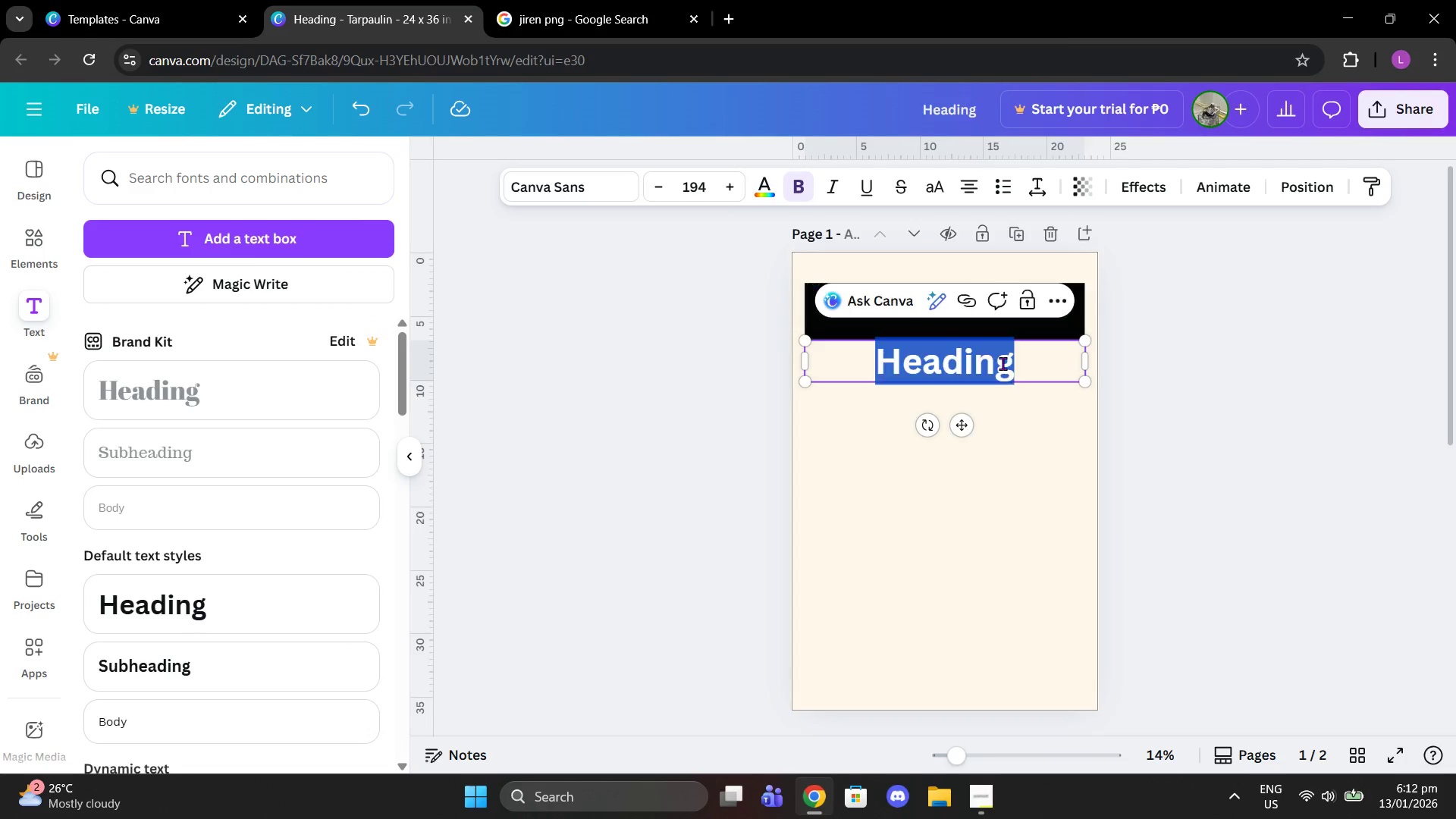 
key(Control+V)
 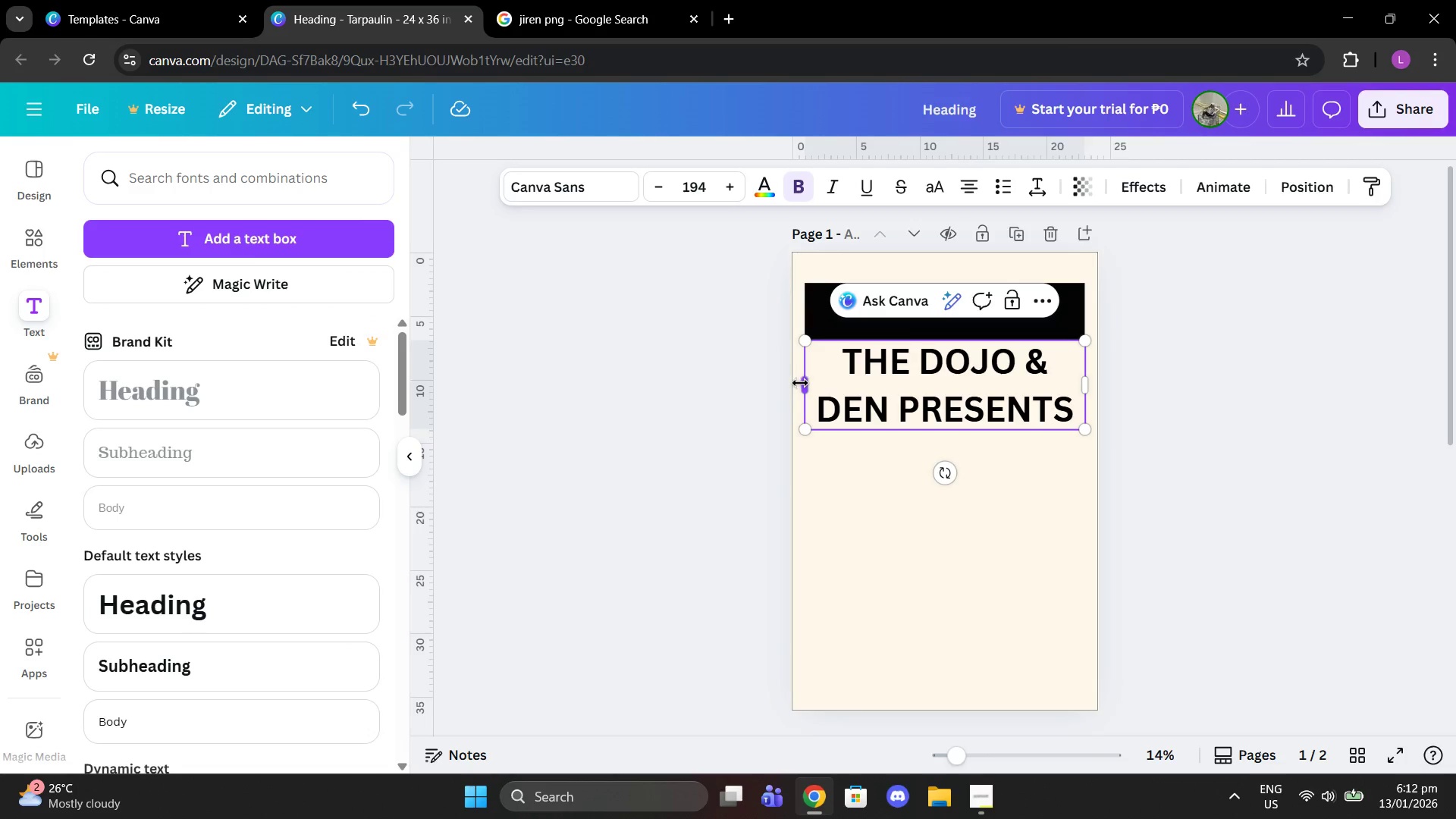 
left_click([800, 383])
 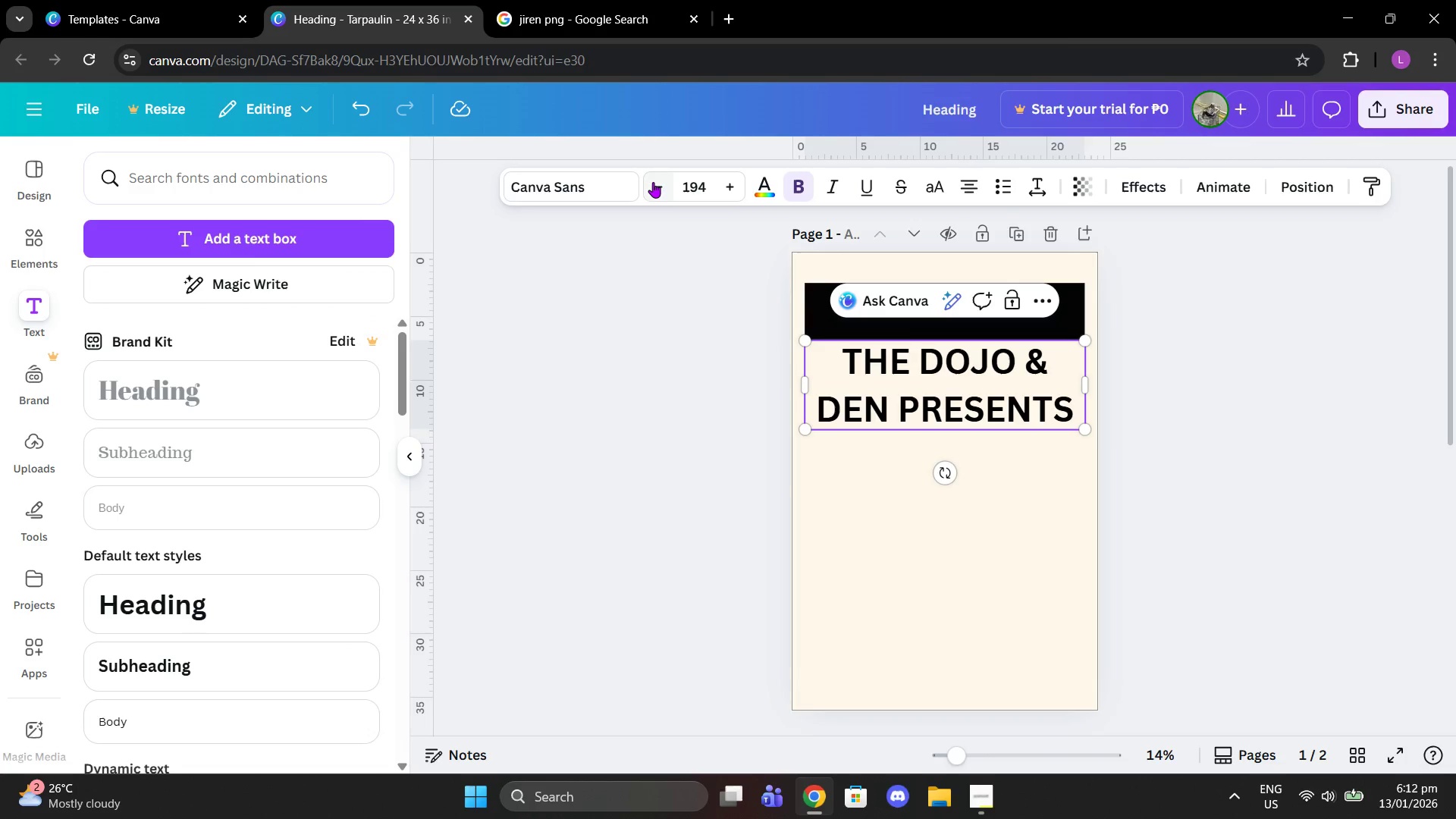 
double_click([651, 182])
 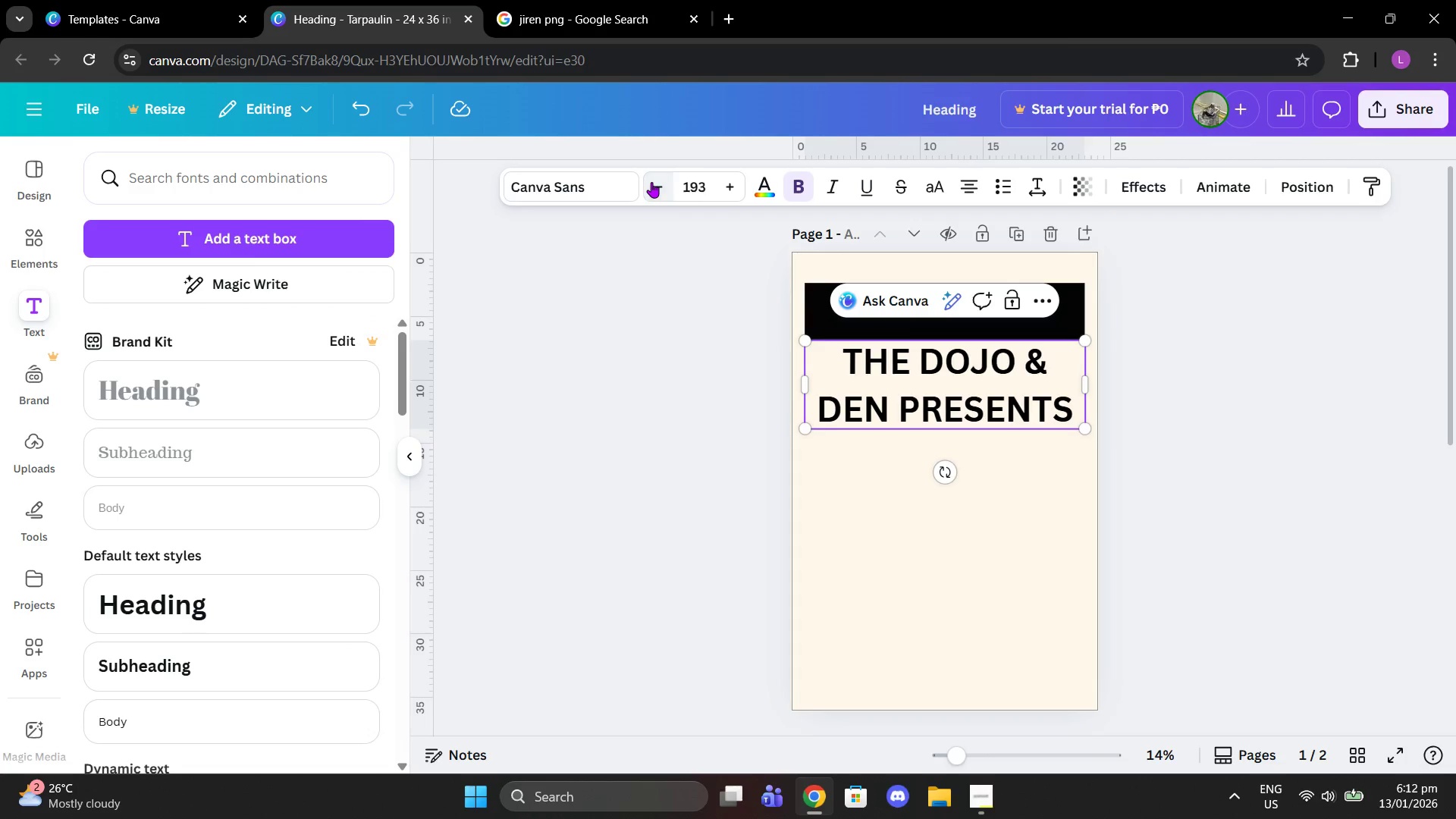 
triple_click([651, 182])
 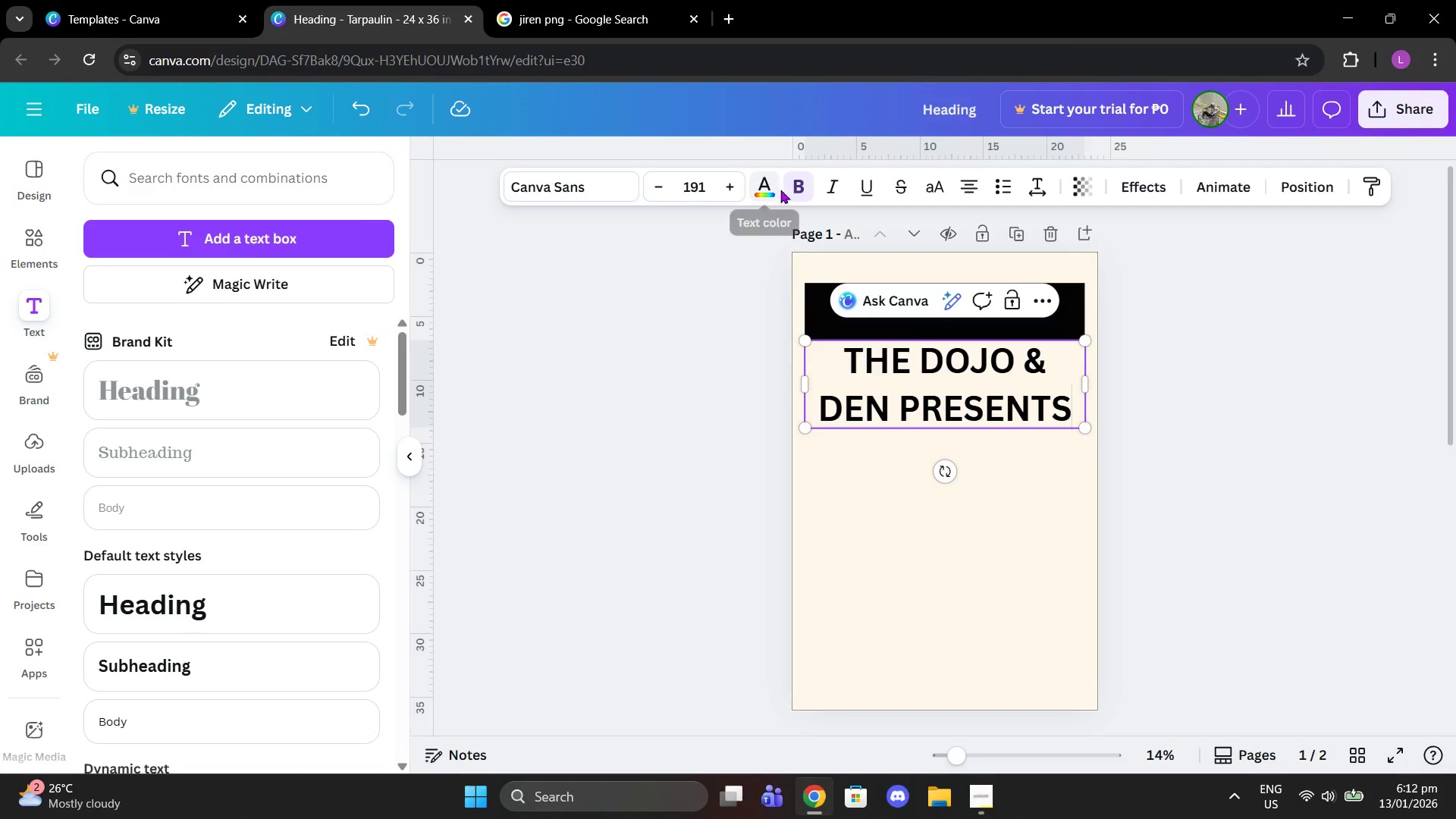 
left_click([792, 188])
 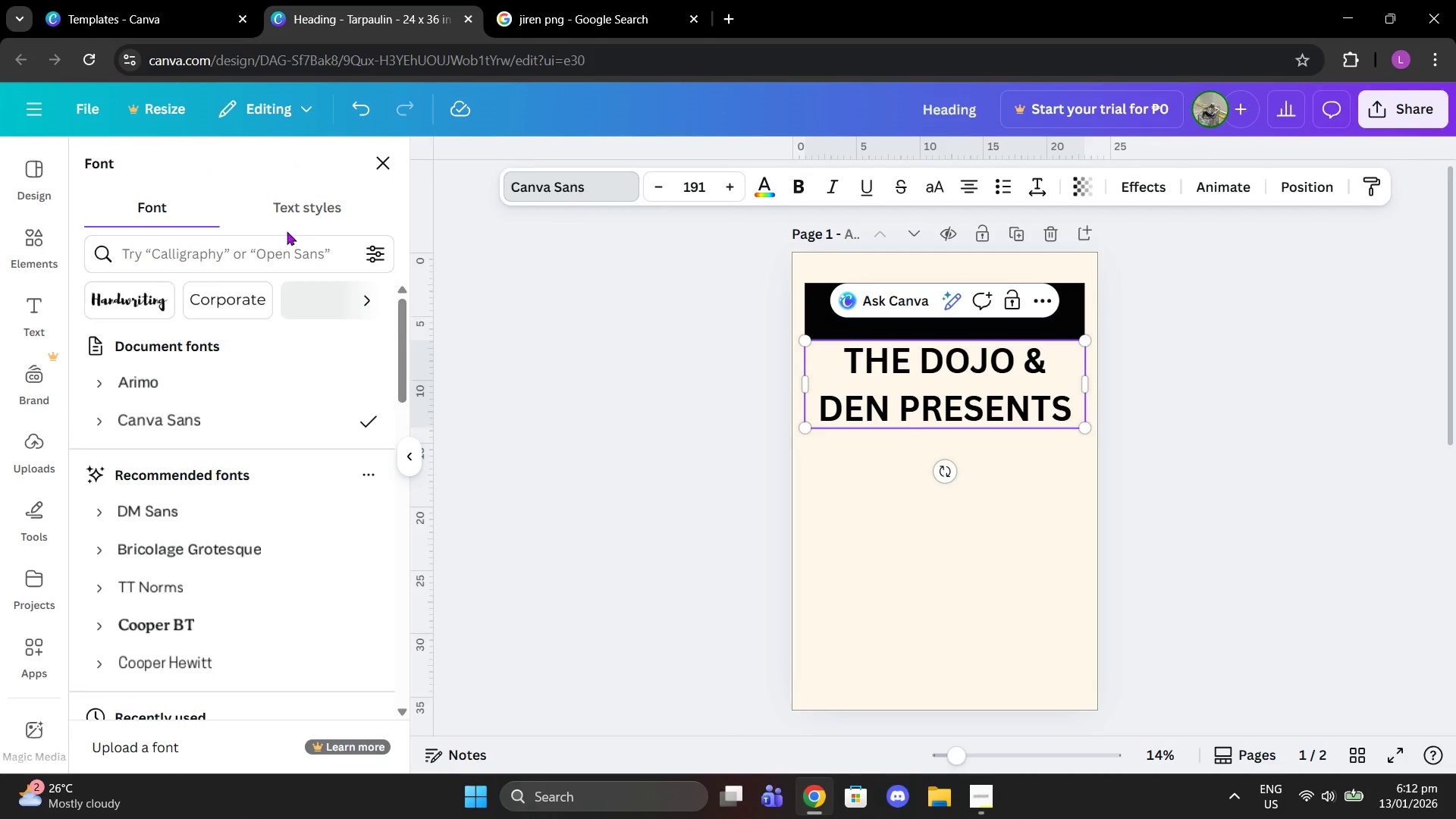 
left_click_drag(start_coordinate=[828, 695], to_coordinate=[921, 779])
 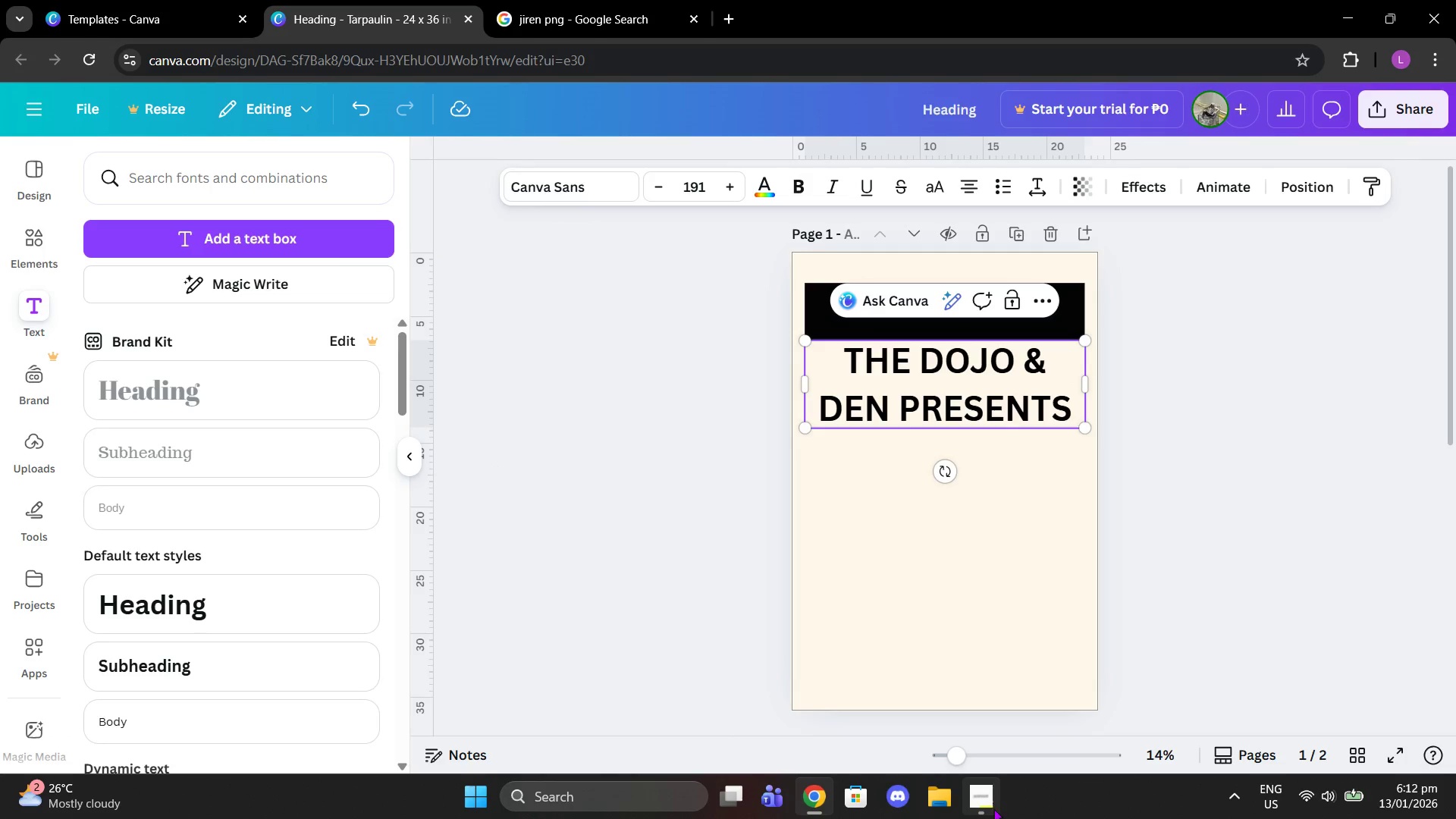 
left_click([994, 808])